 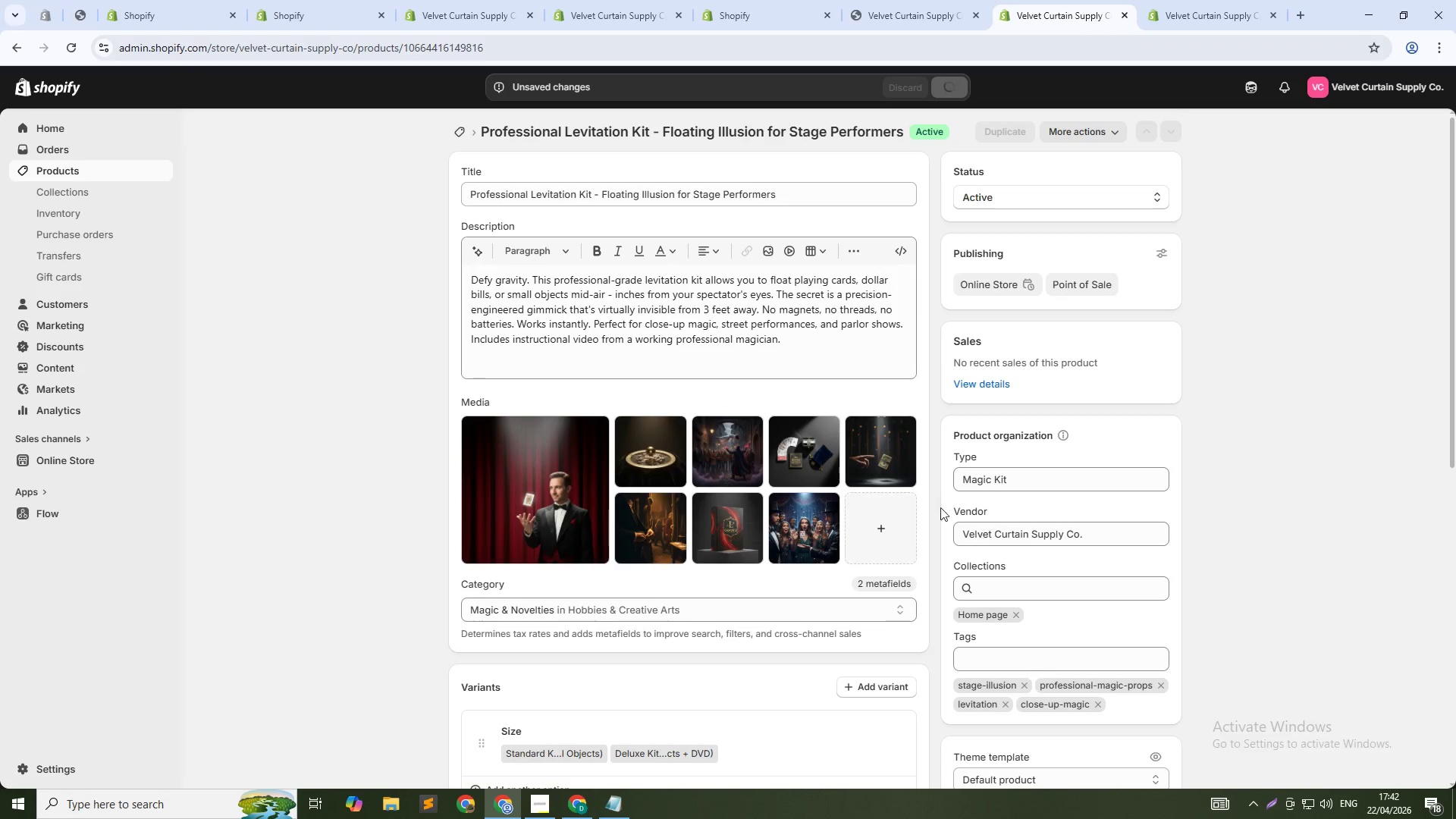 
key(Alt+Tab)
 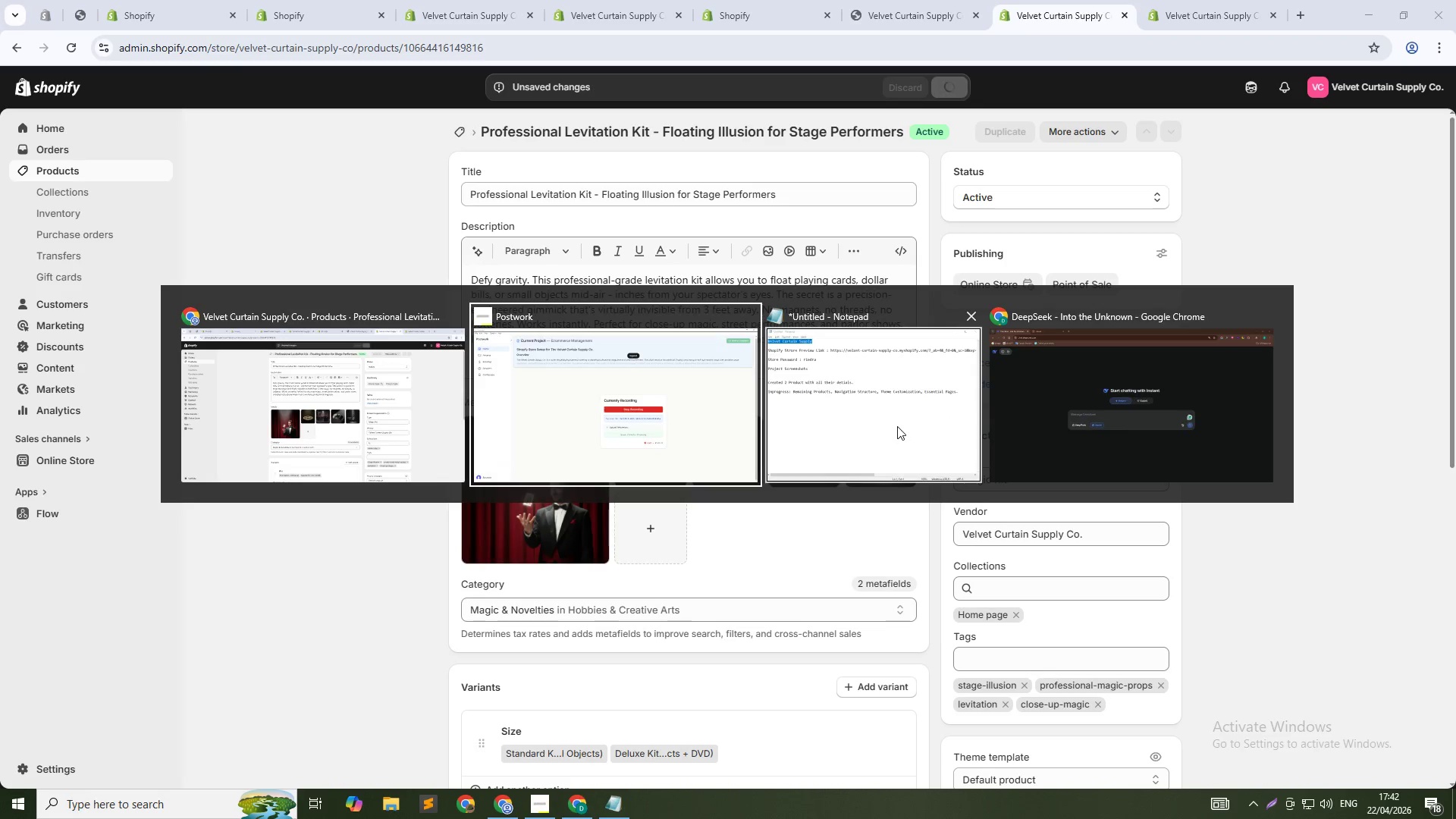 
left_click([897, 426])
 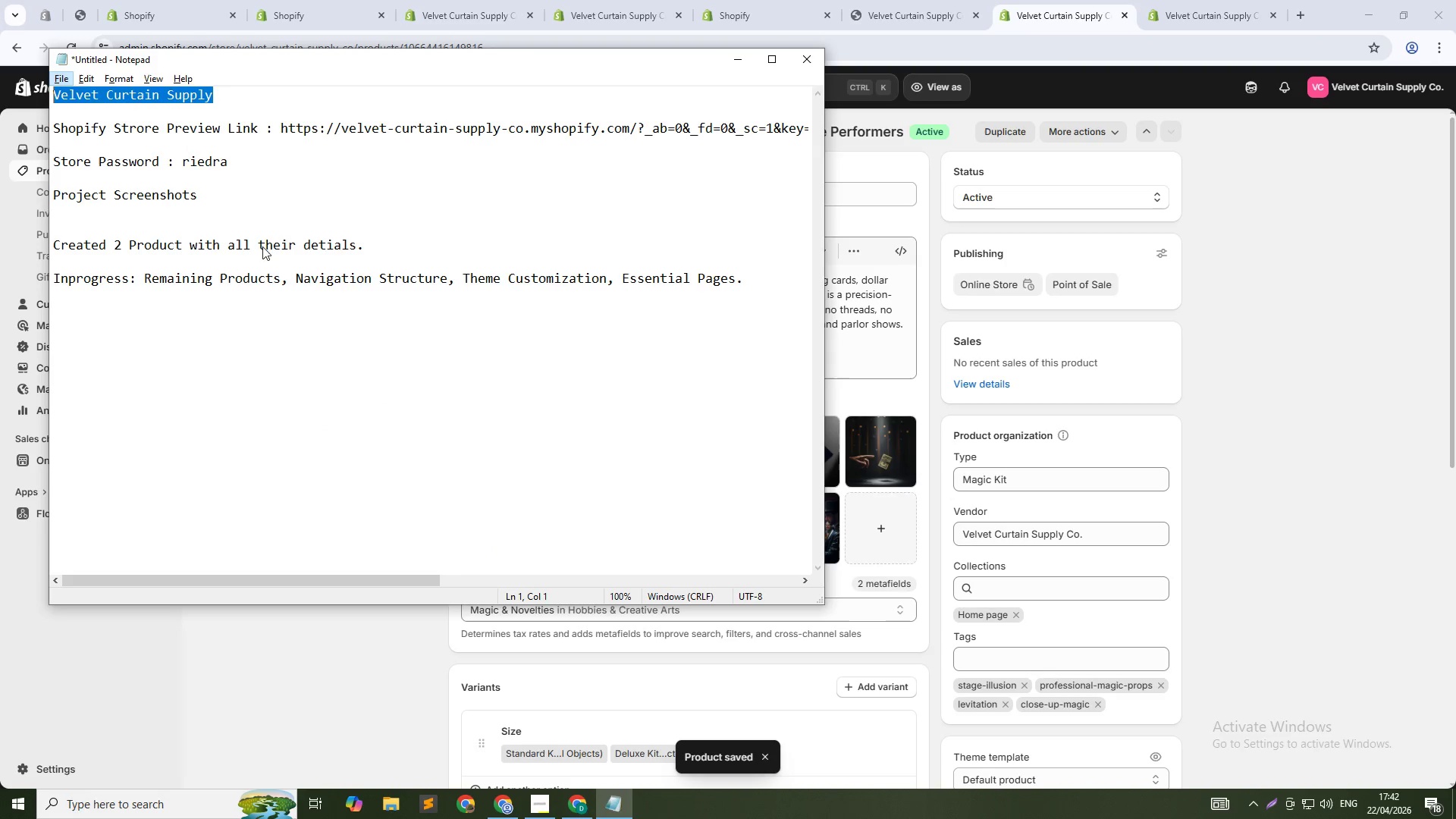 
left_click([116, 245])
 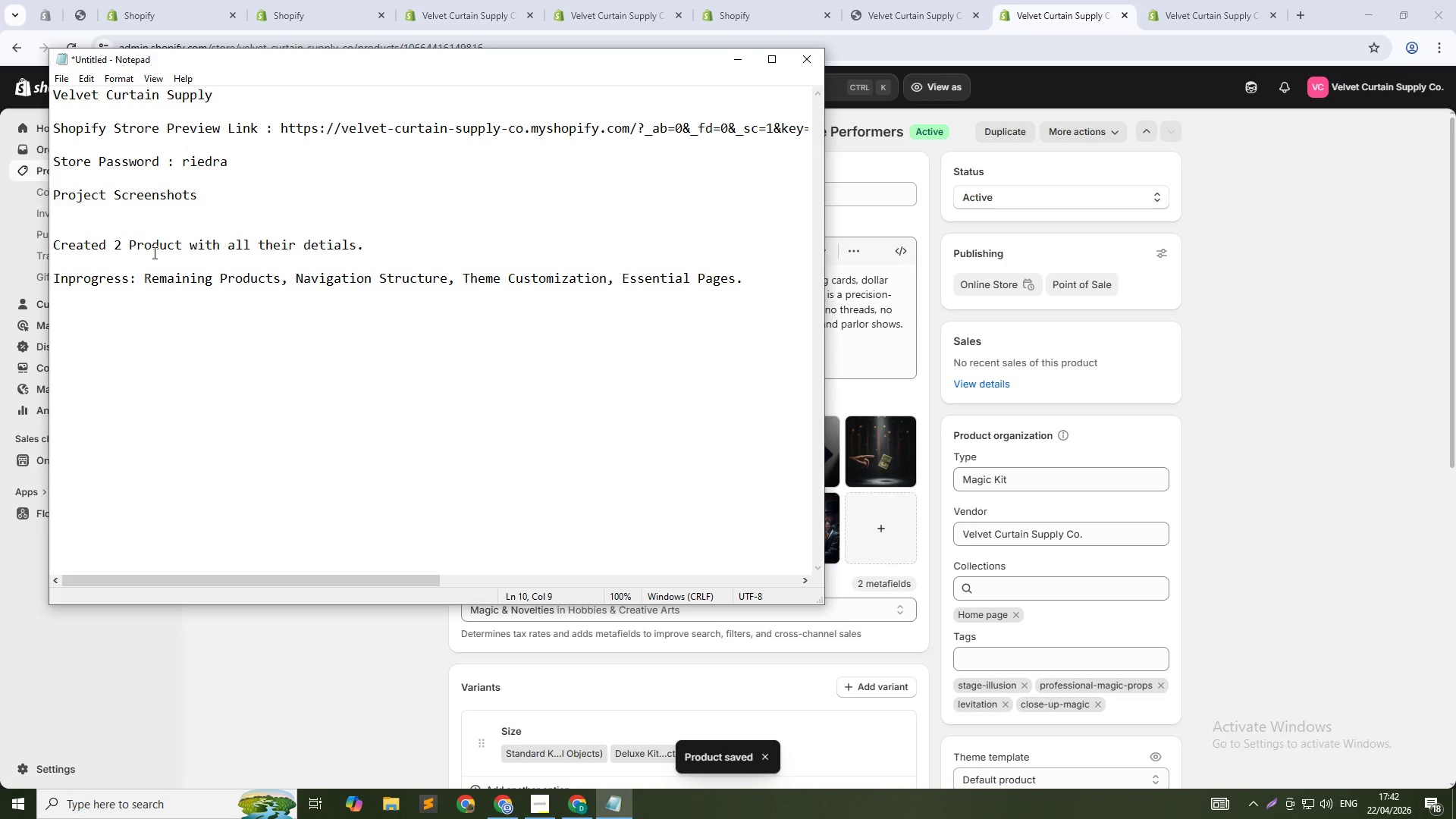 
key(ArrowRight)
 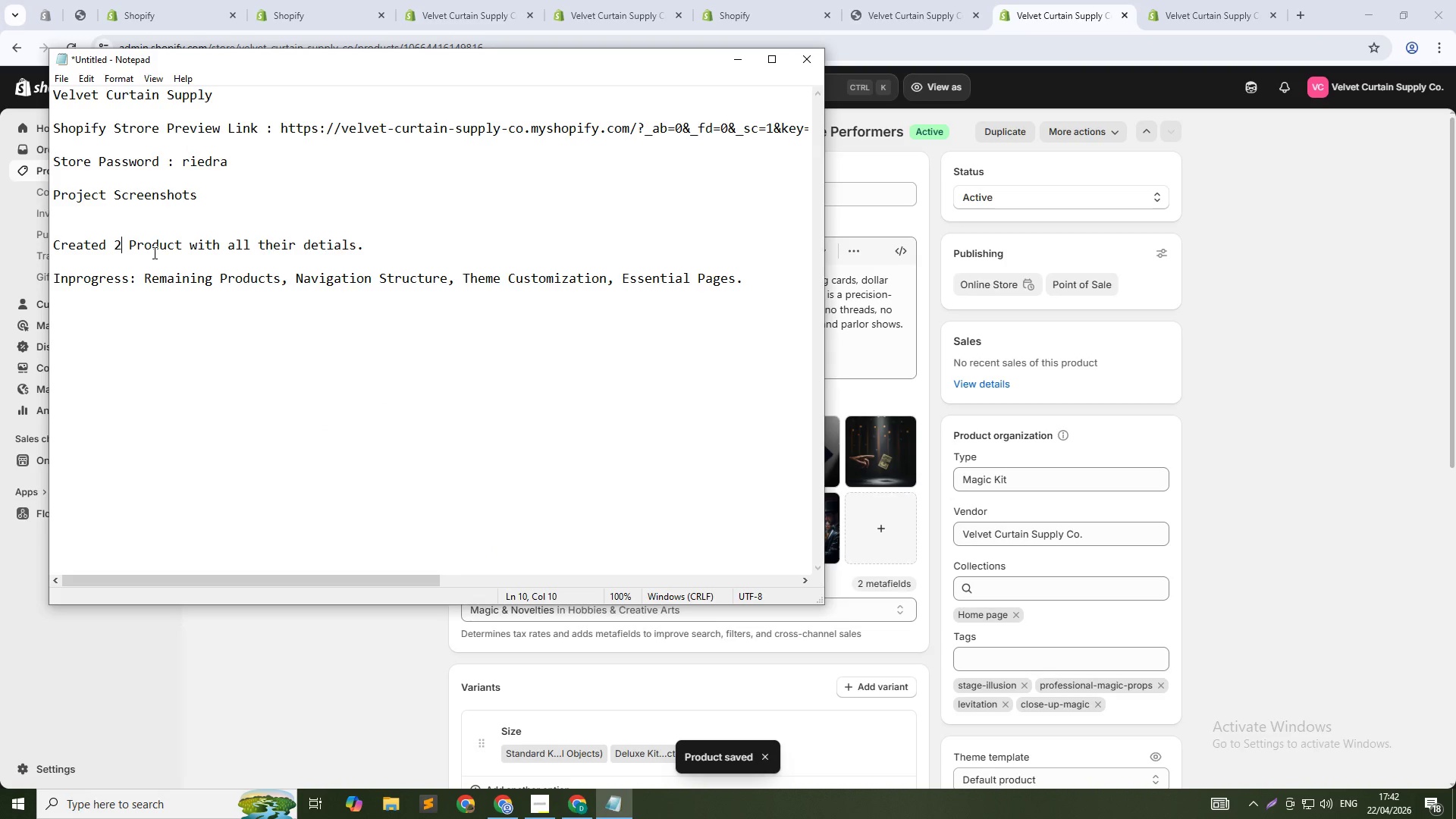 
key(Backspace)
type(10)
 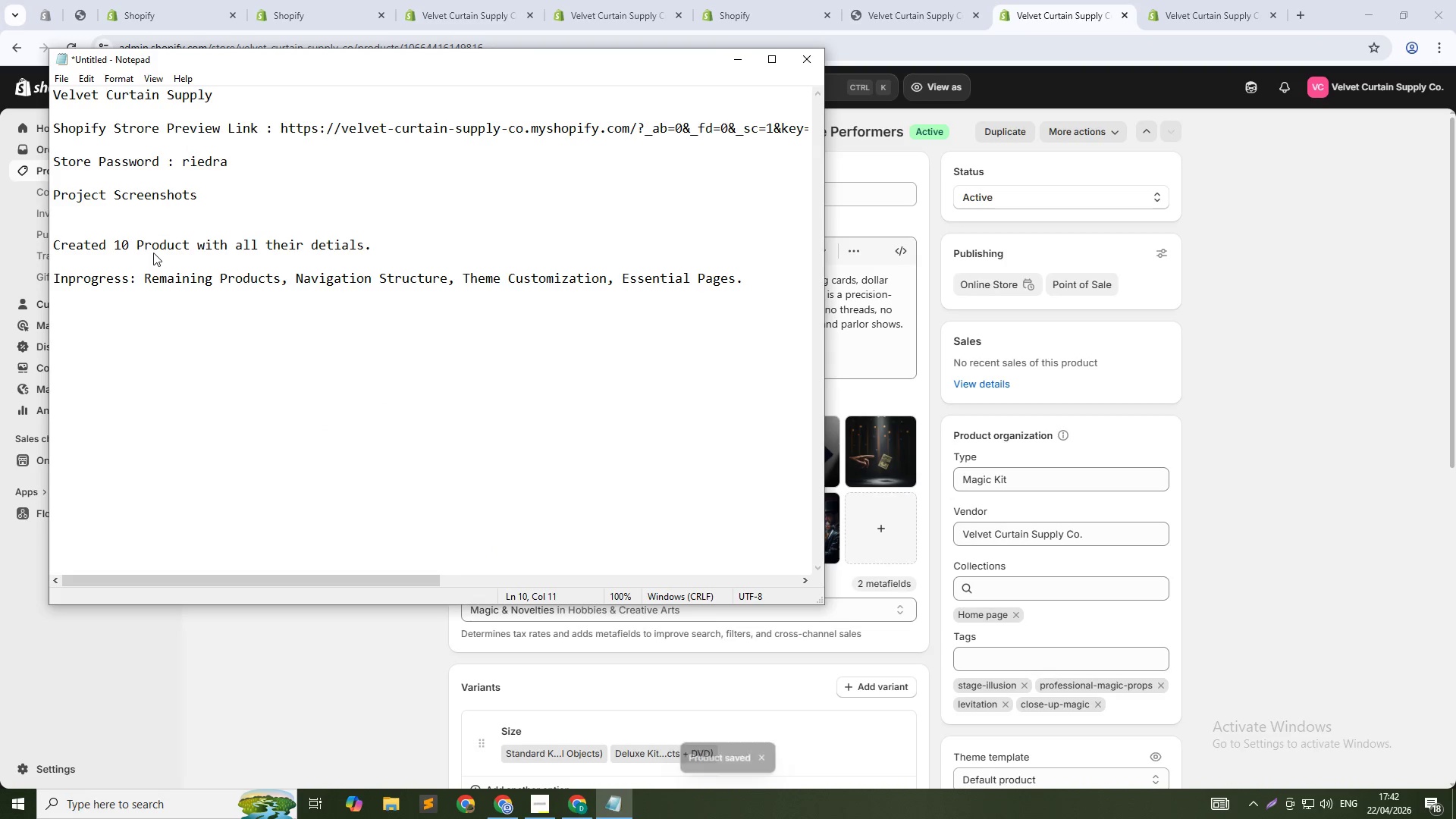 
key(ArrowDown)
 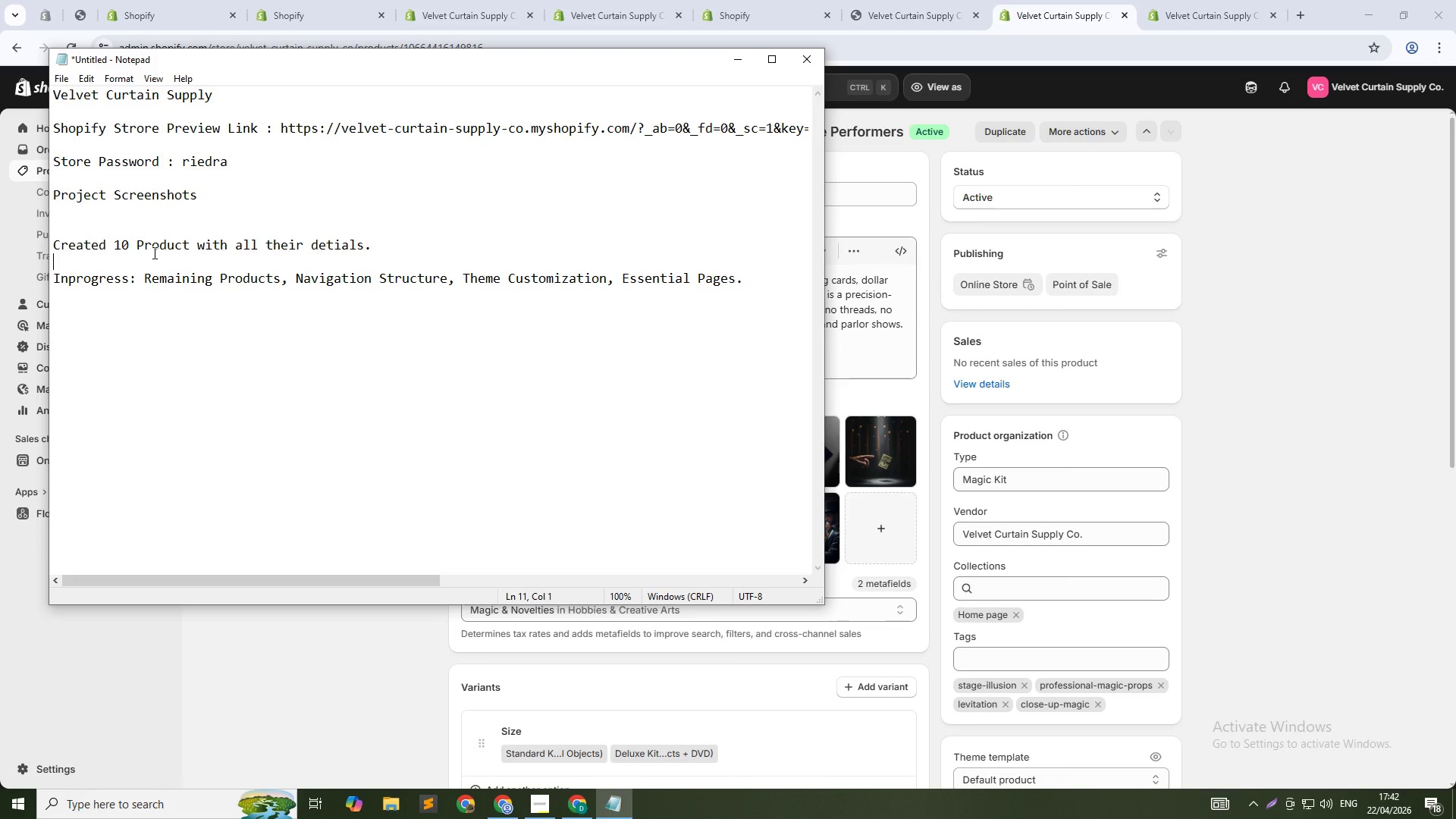 
key(ArrowDown)
 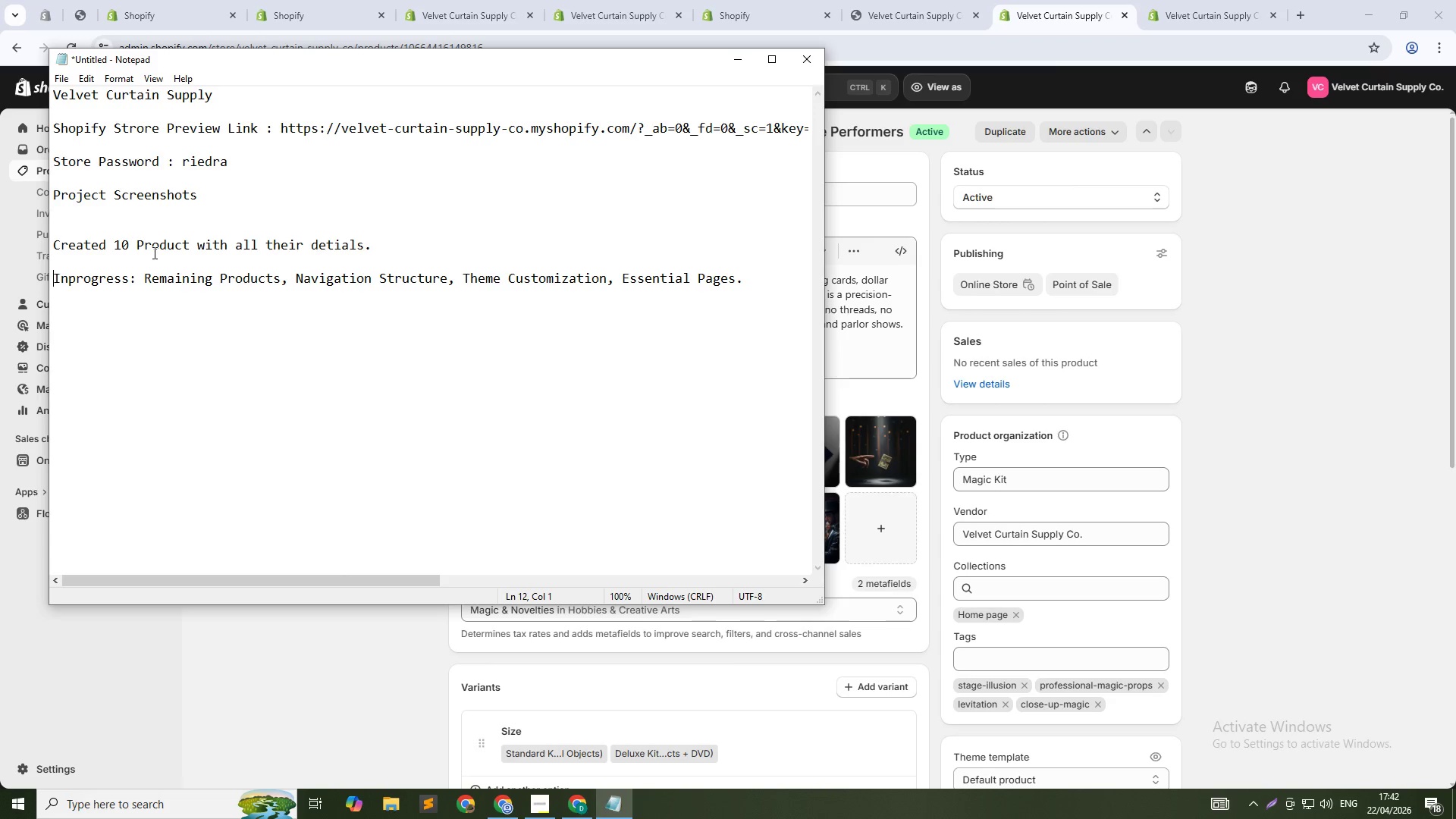 
hold_key(key=ArrowRight, duration=1.38)